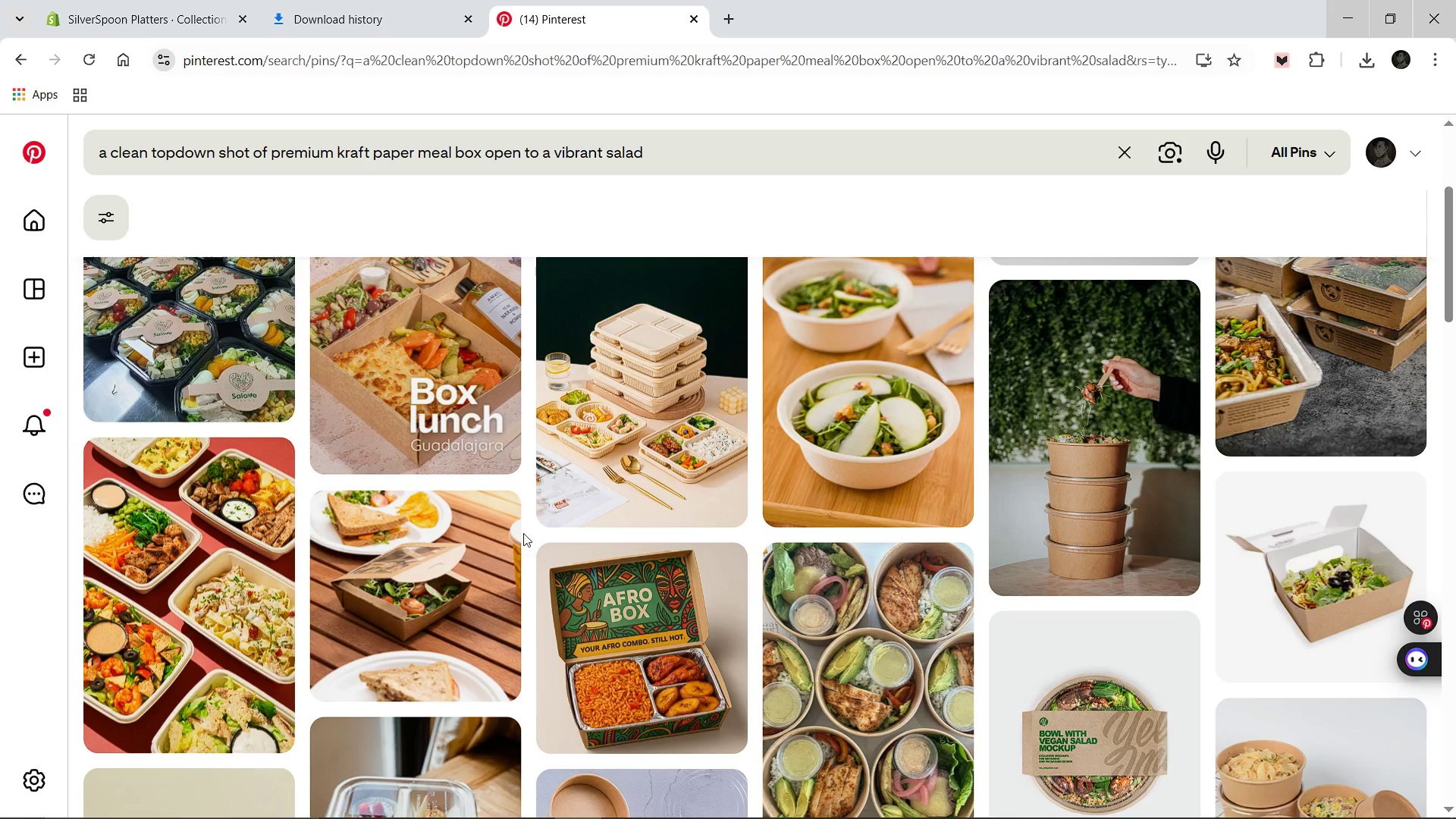 
wait(5.95)
 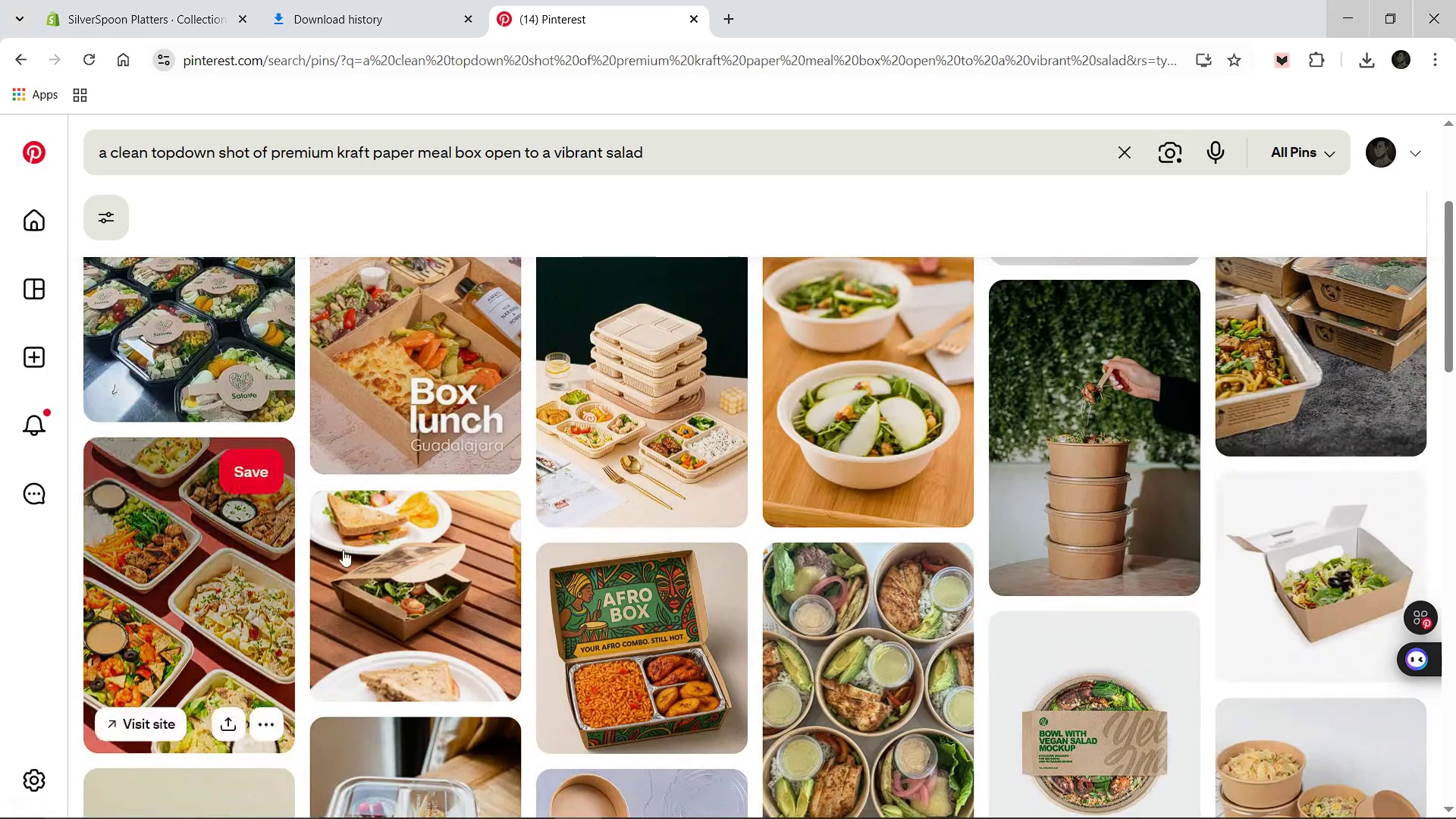 
scroll: coordinate [519, 534], scroll_direction: up, amount: 4.0
 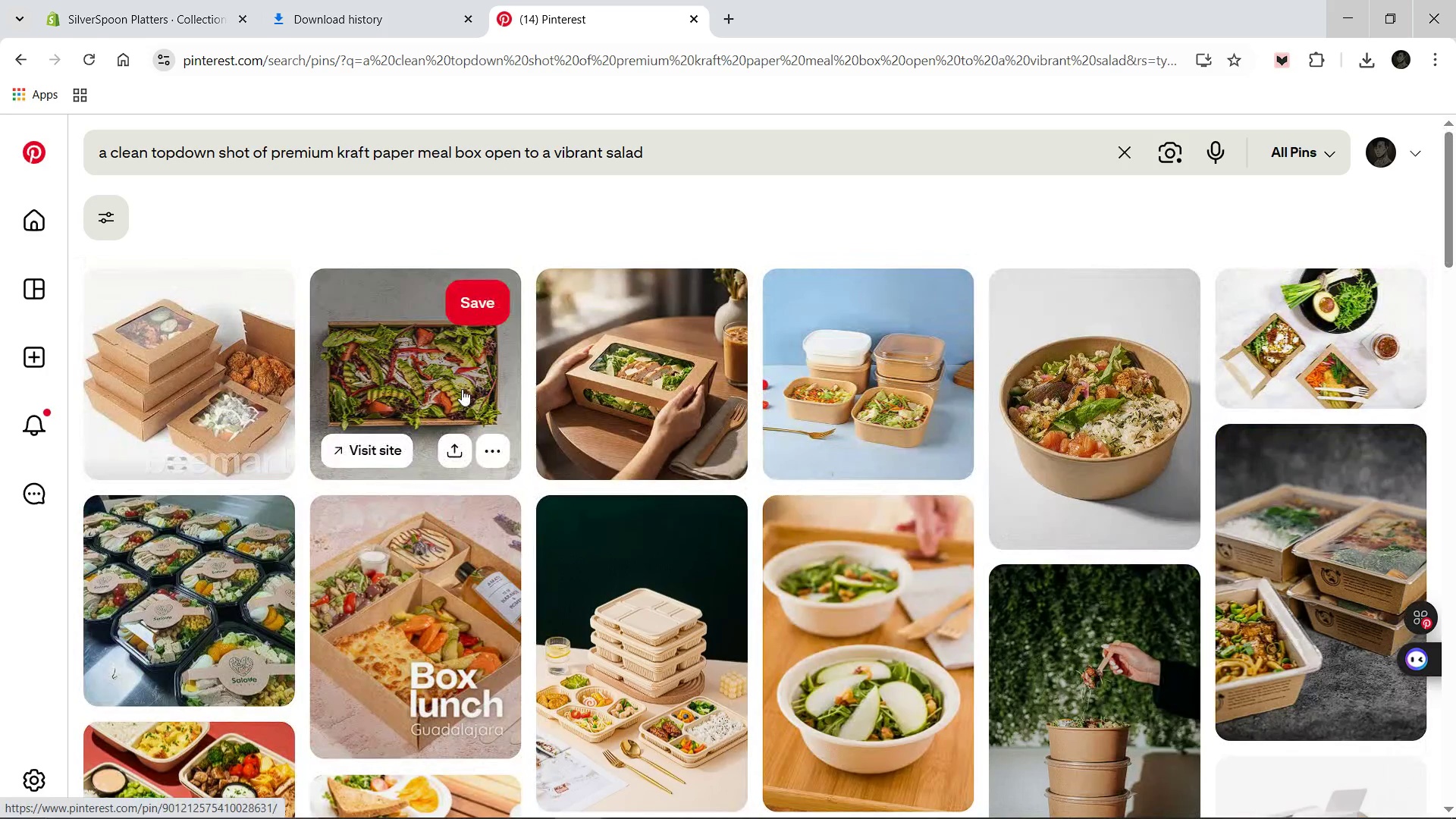 
left_click([461, 389])
 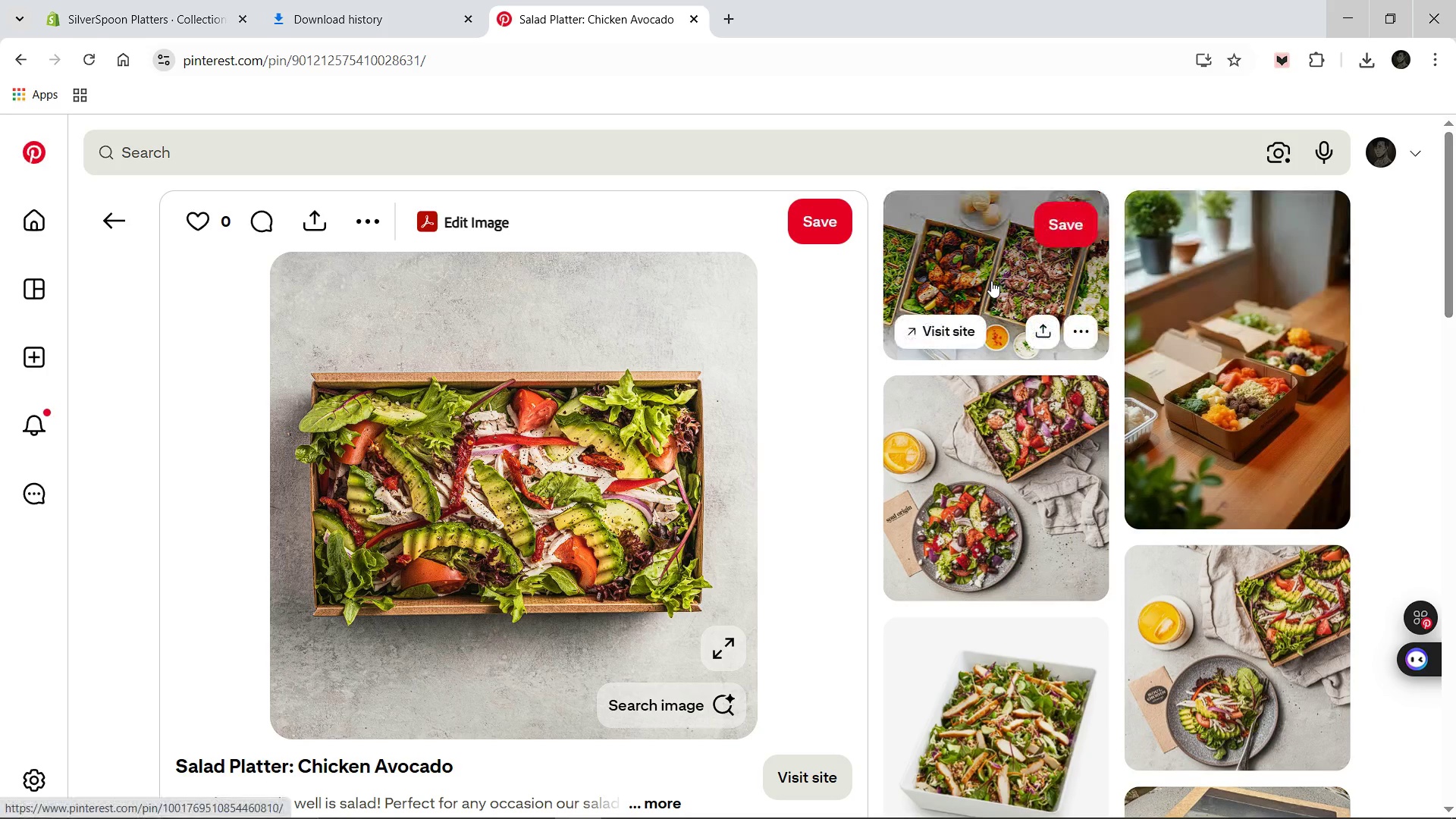 
wait(6.23)
 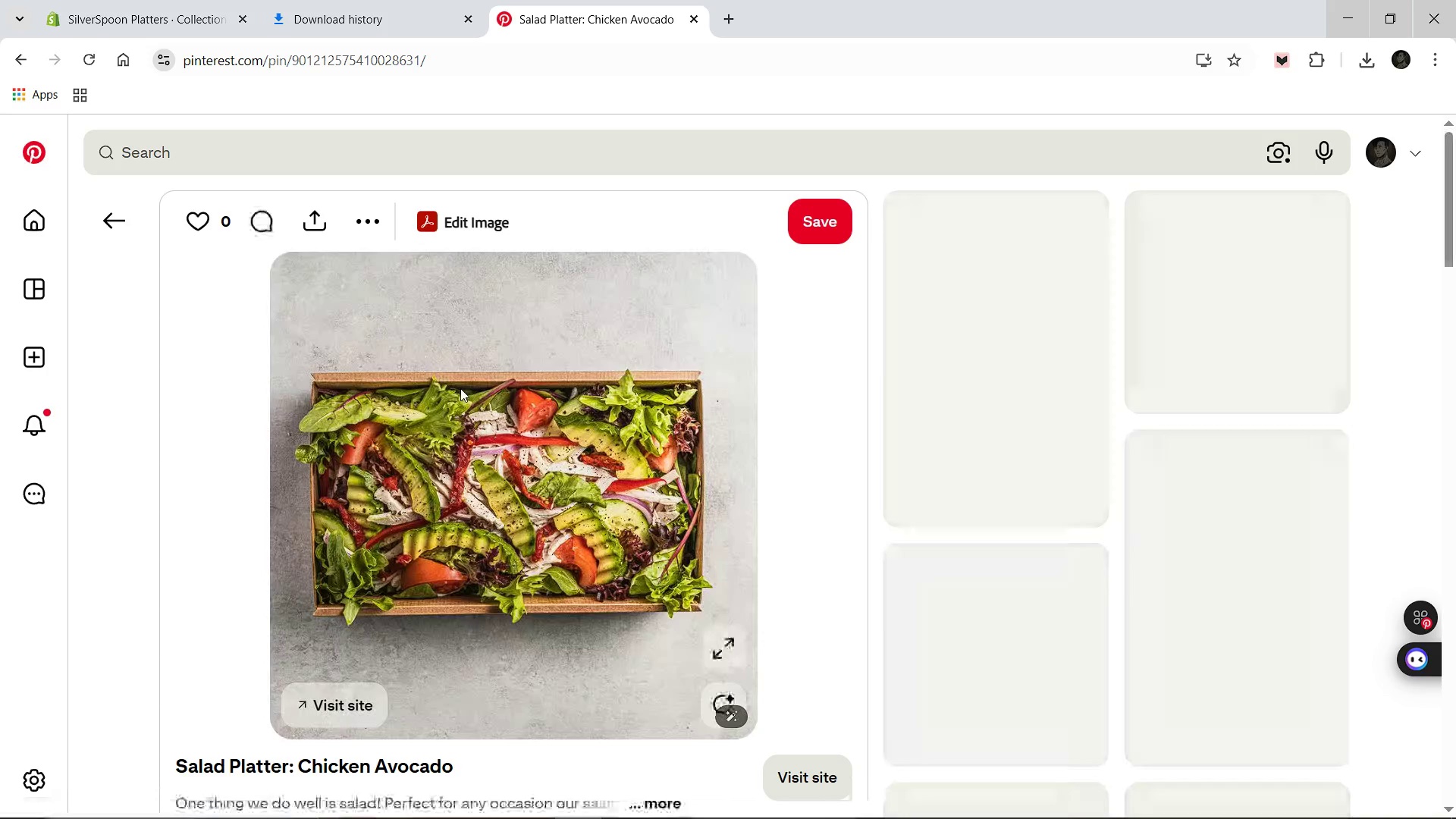 
left_click([990, 281])
 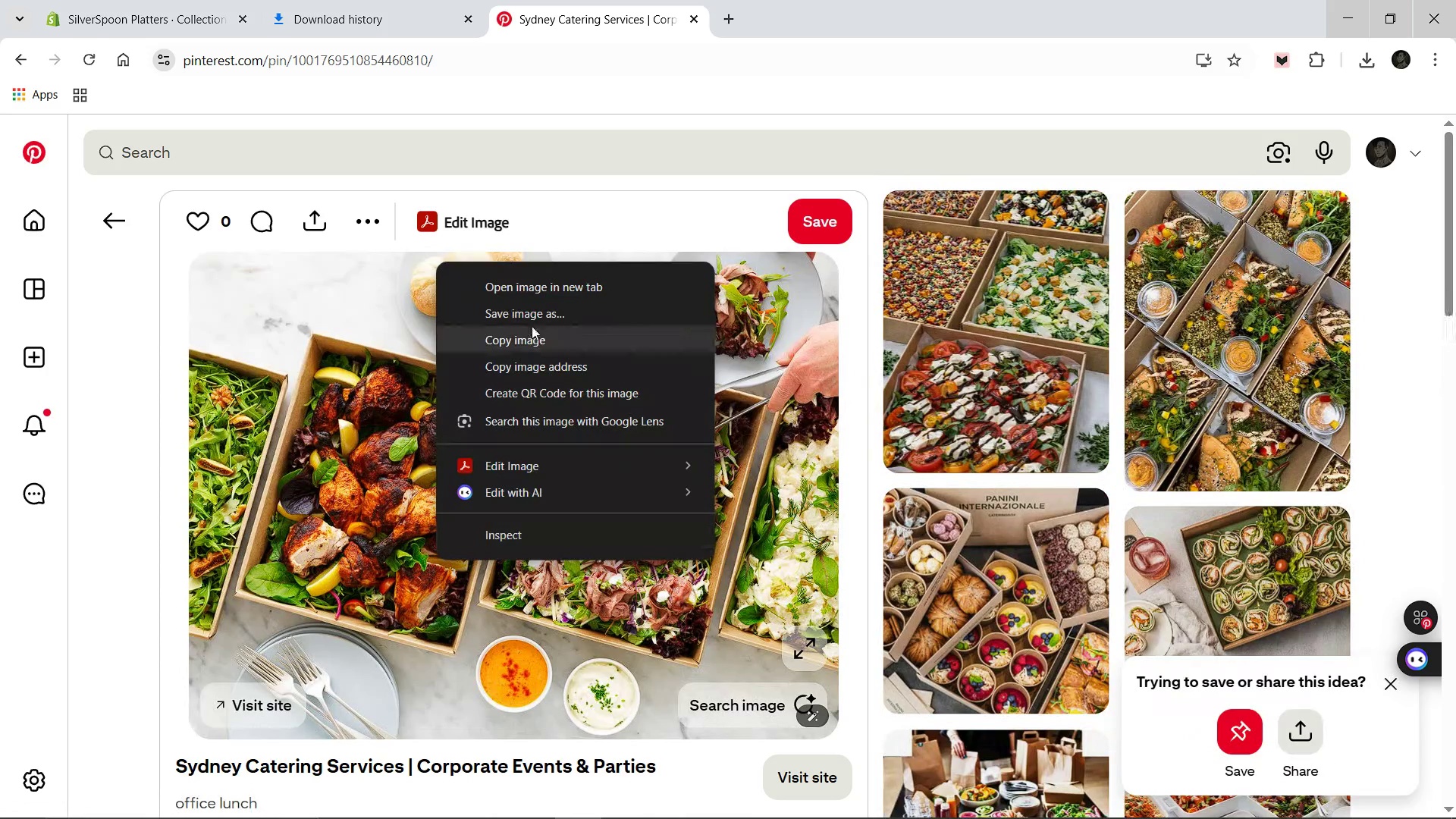 
left_click([531, 321])
 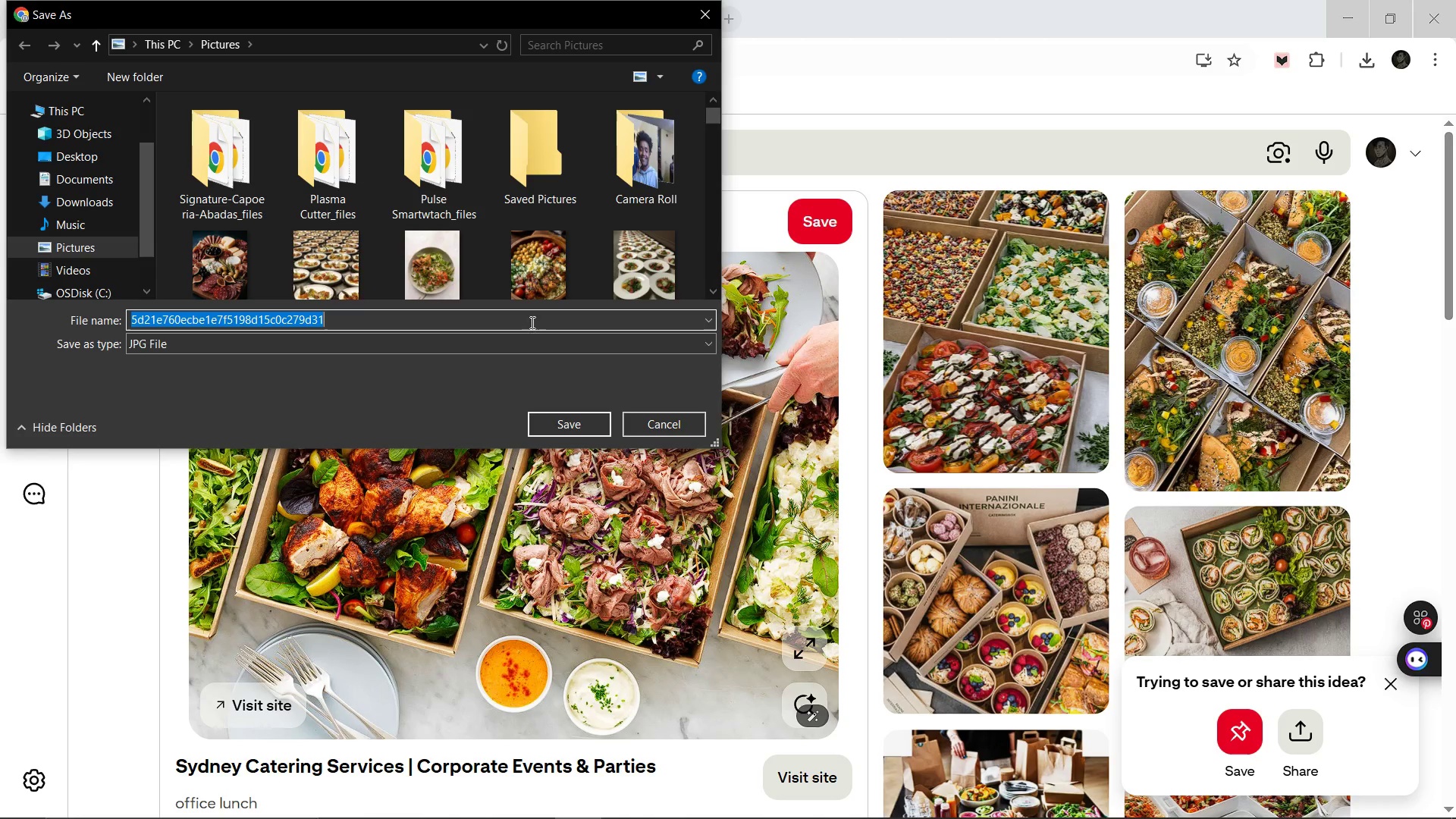 
wait(5.23)
 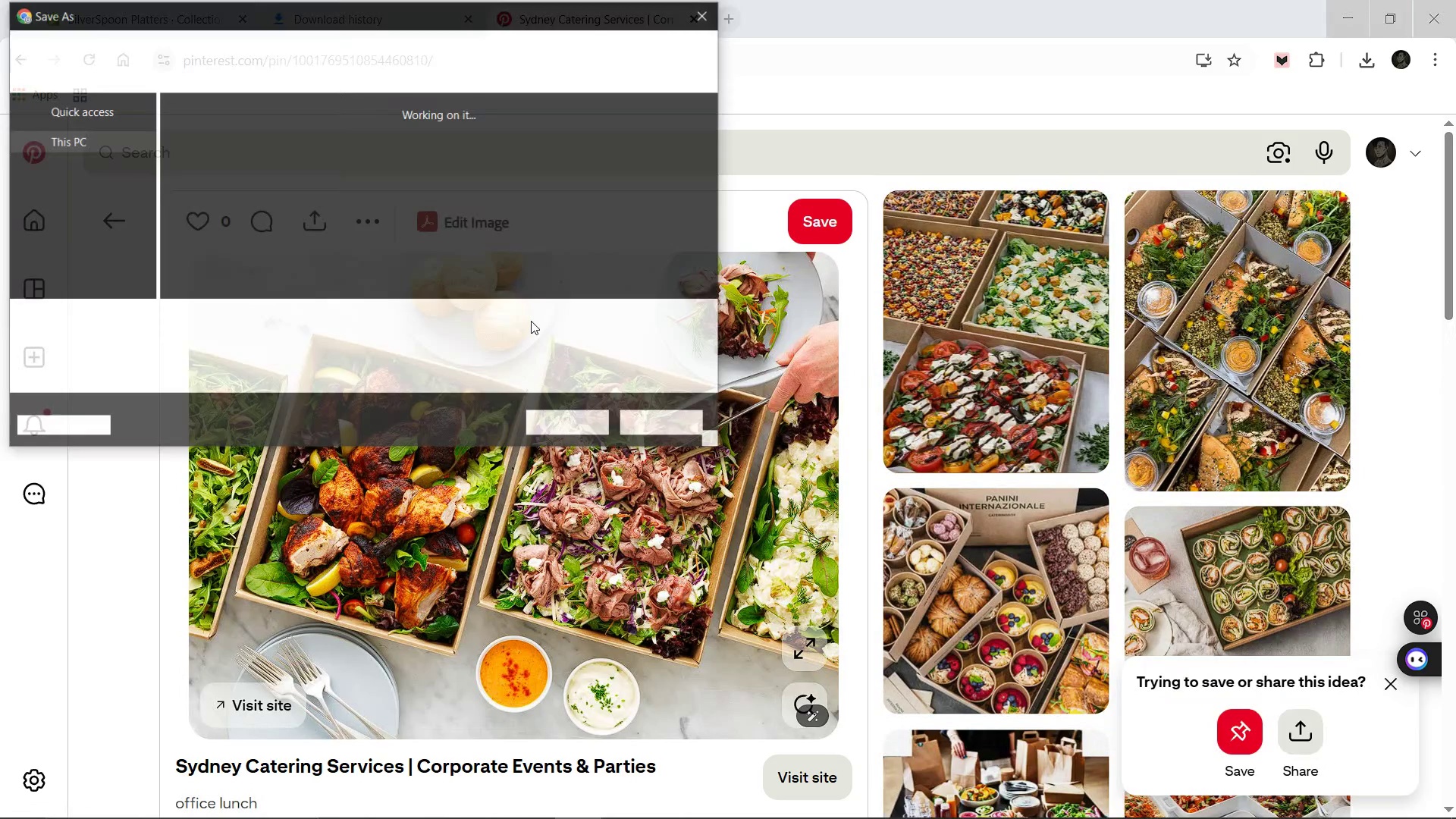 
type(Executive Box Lunches)
 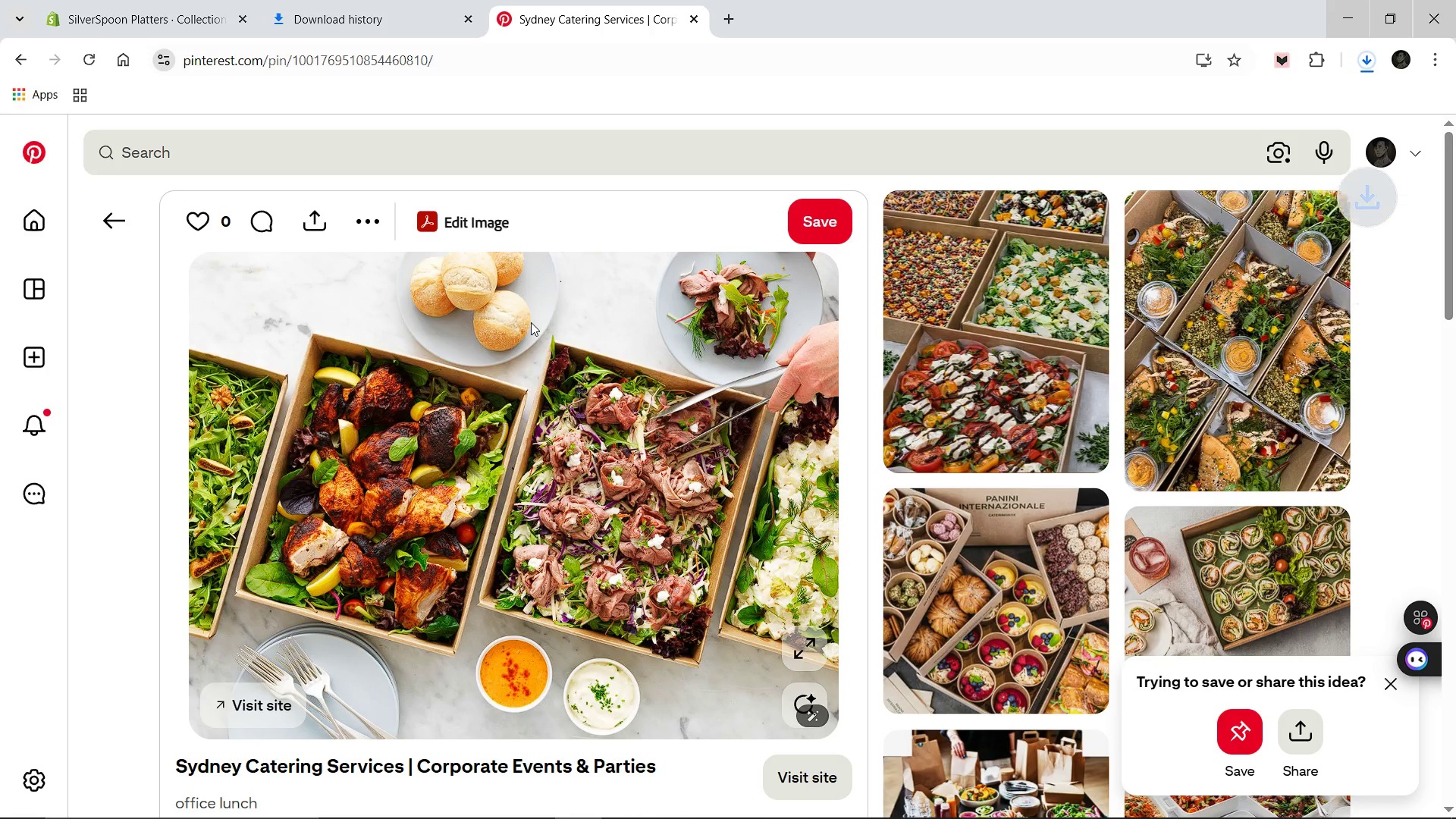 
 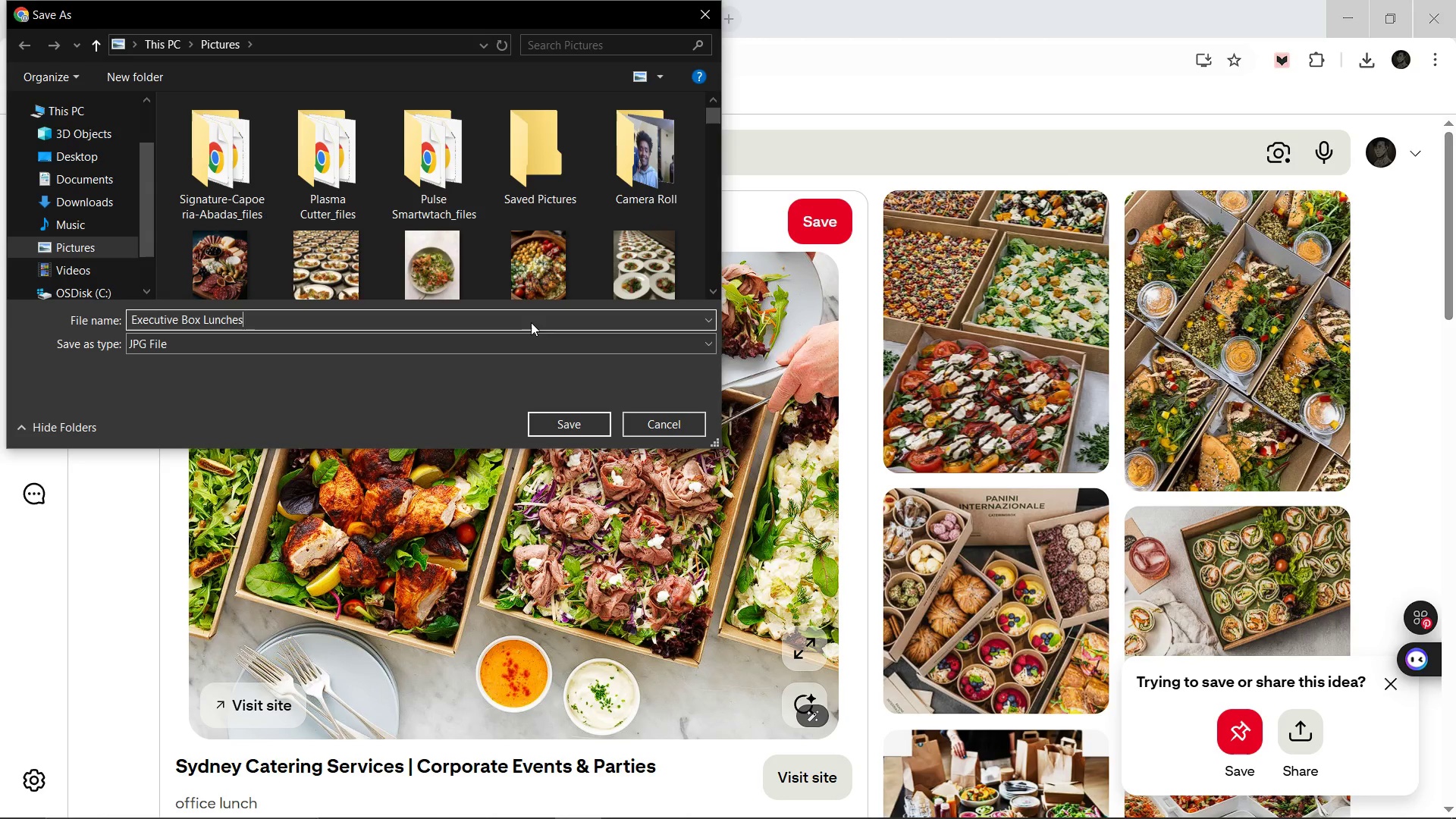 
key(Enter)
 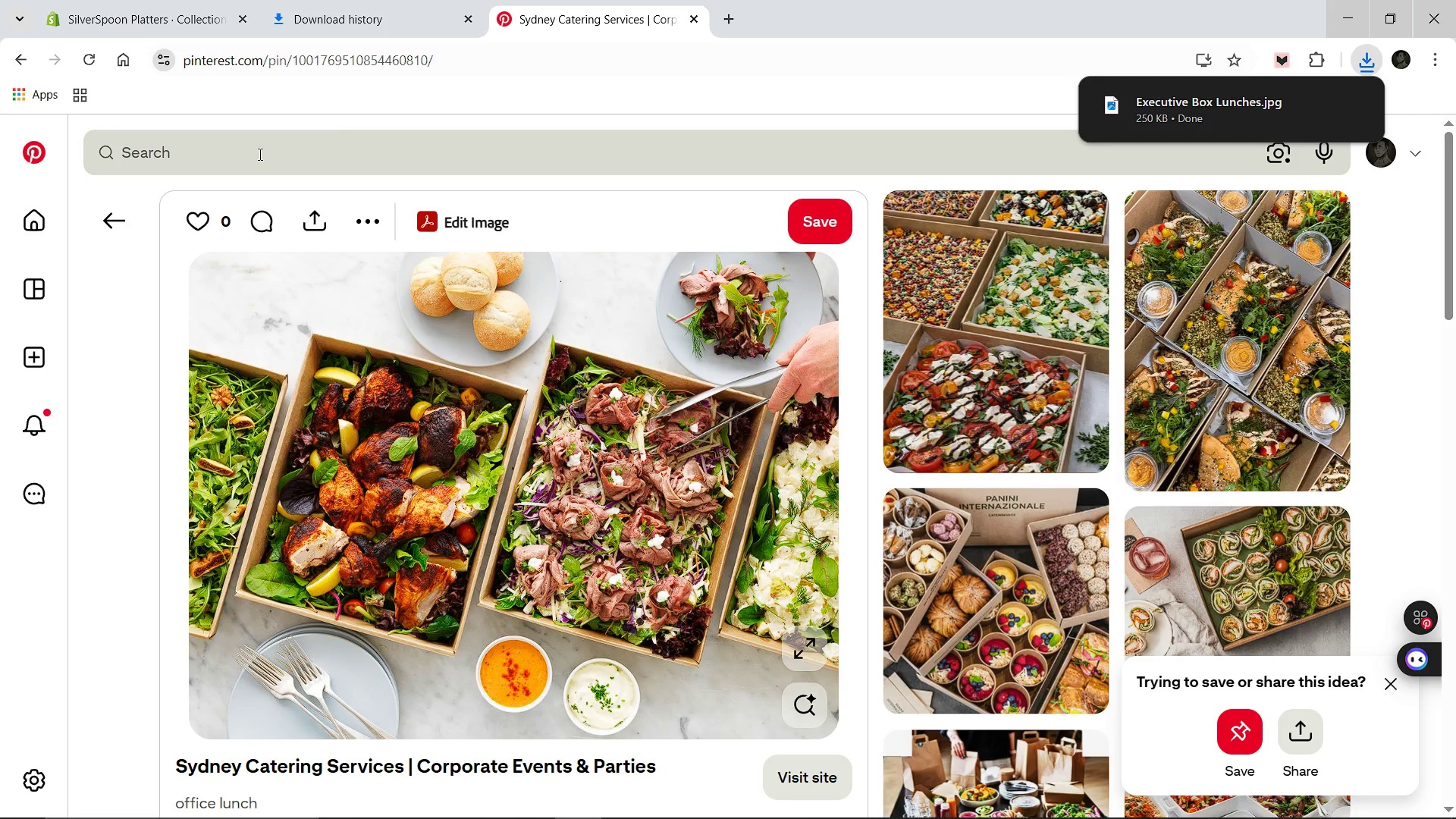 
left_click([259, 154])
 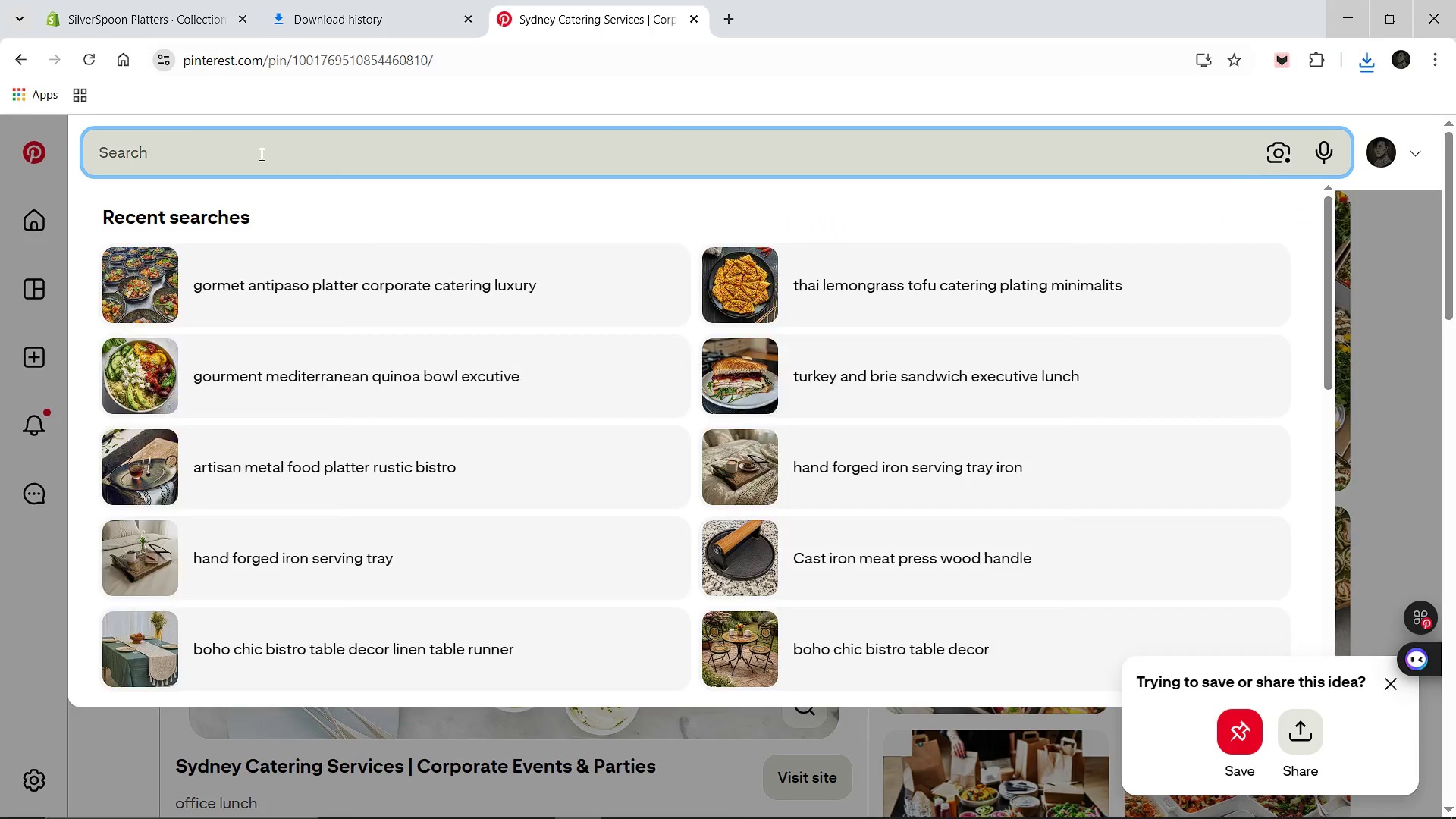 
type(wide angle artufllu arranged grazing board o)
key(Backspace)
type( cured meats fresh fruits)
 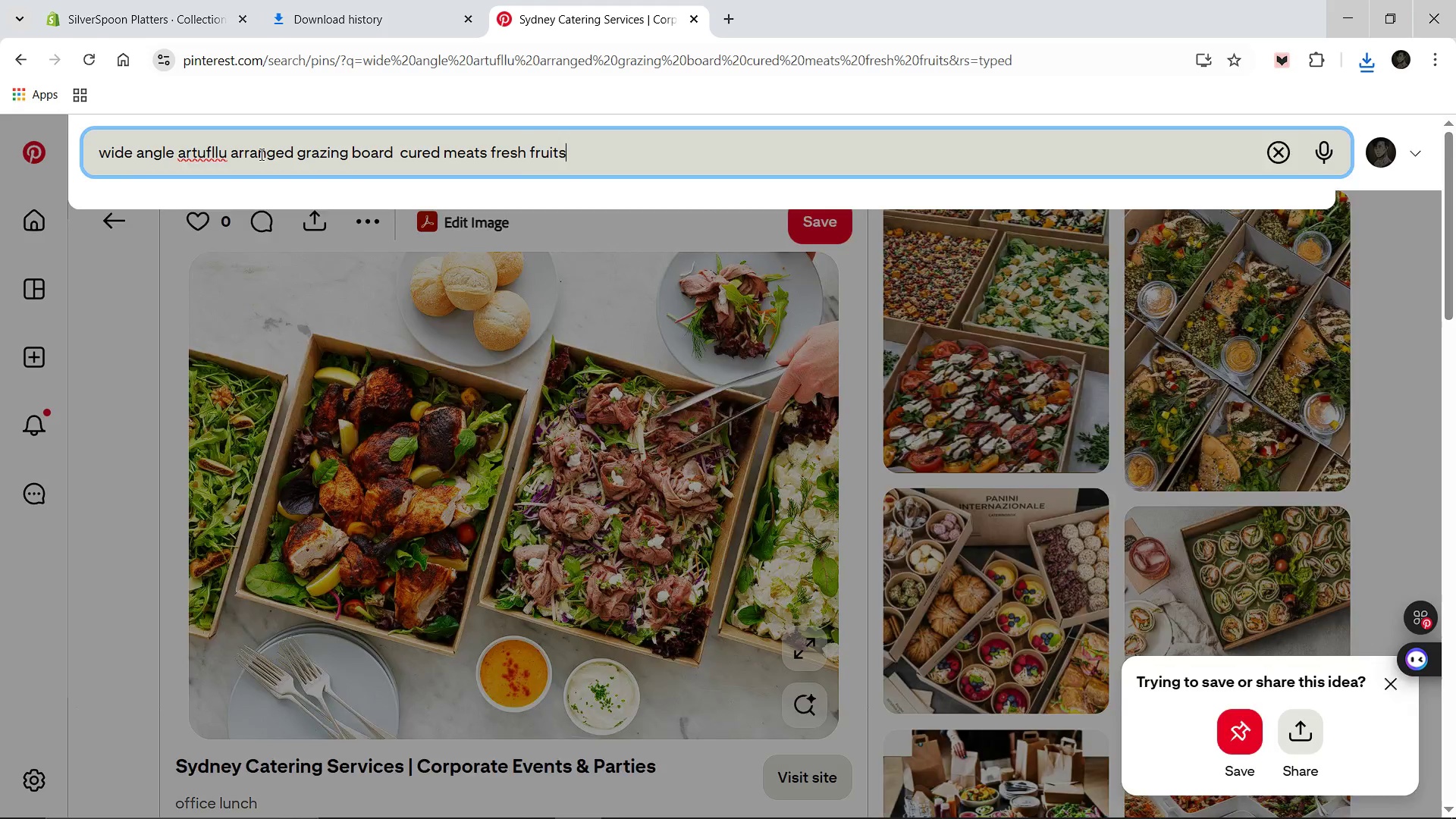 
key(Enter)
 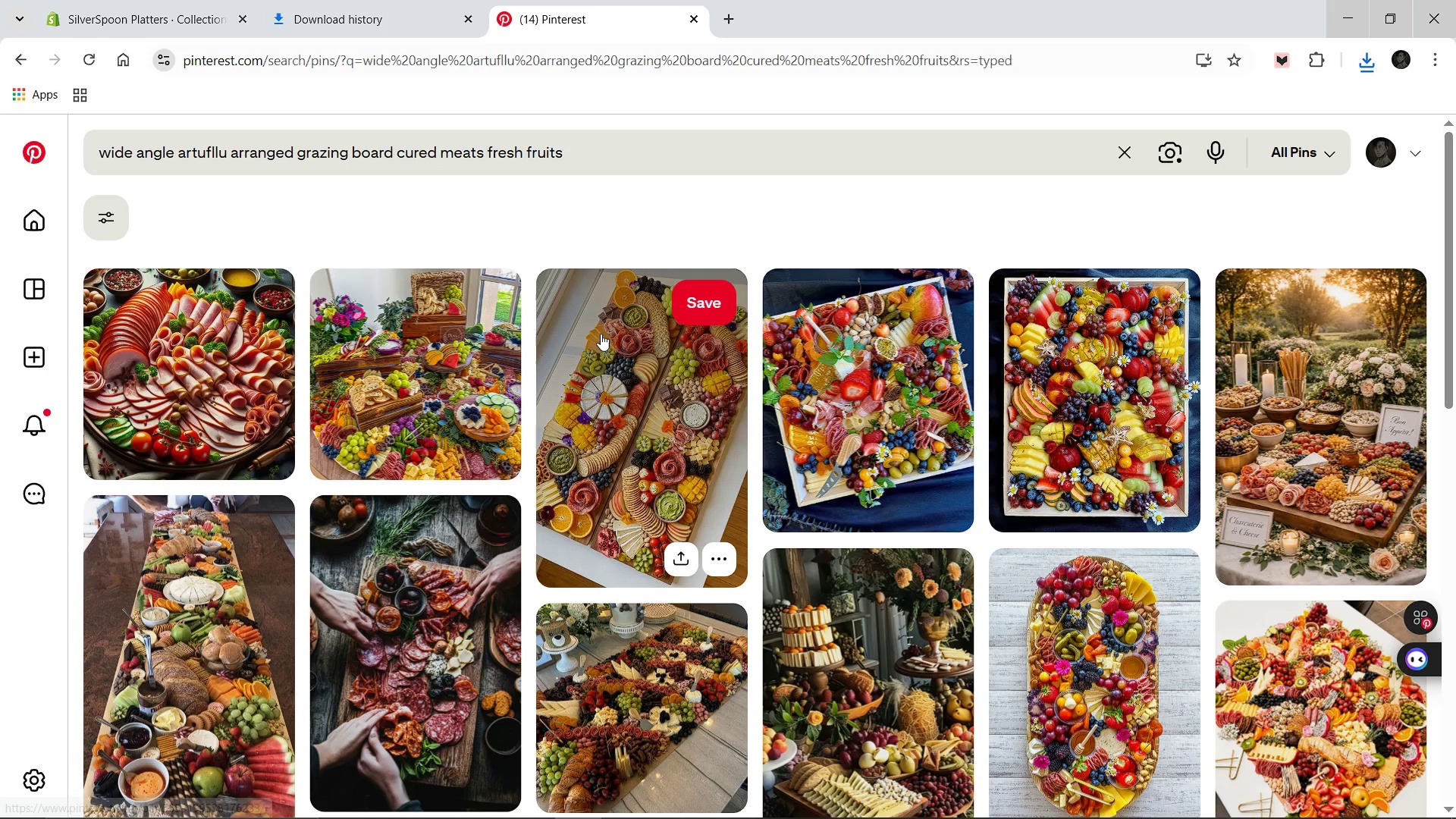 
wait(5.72)
 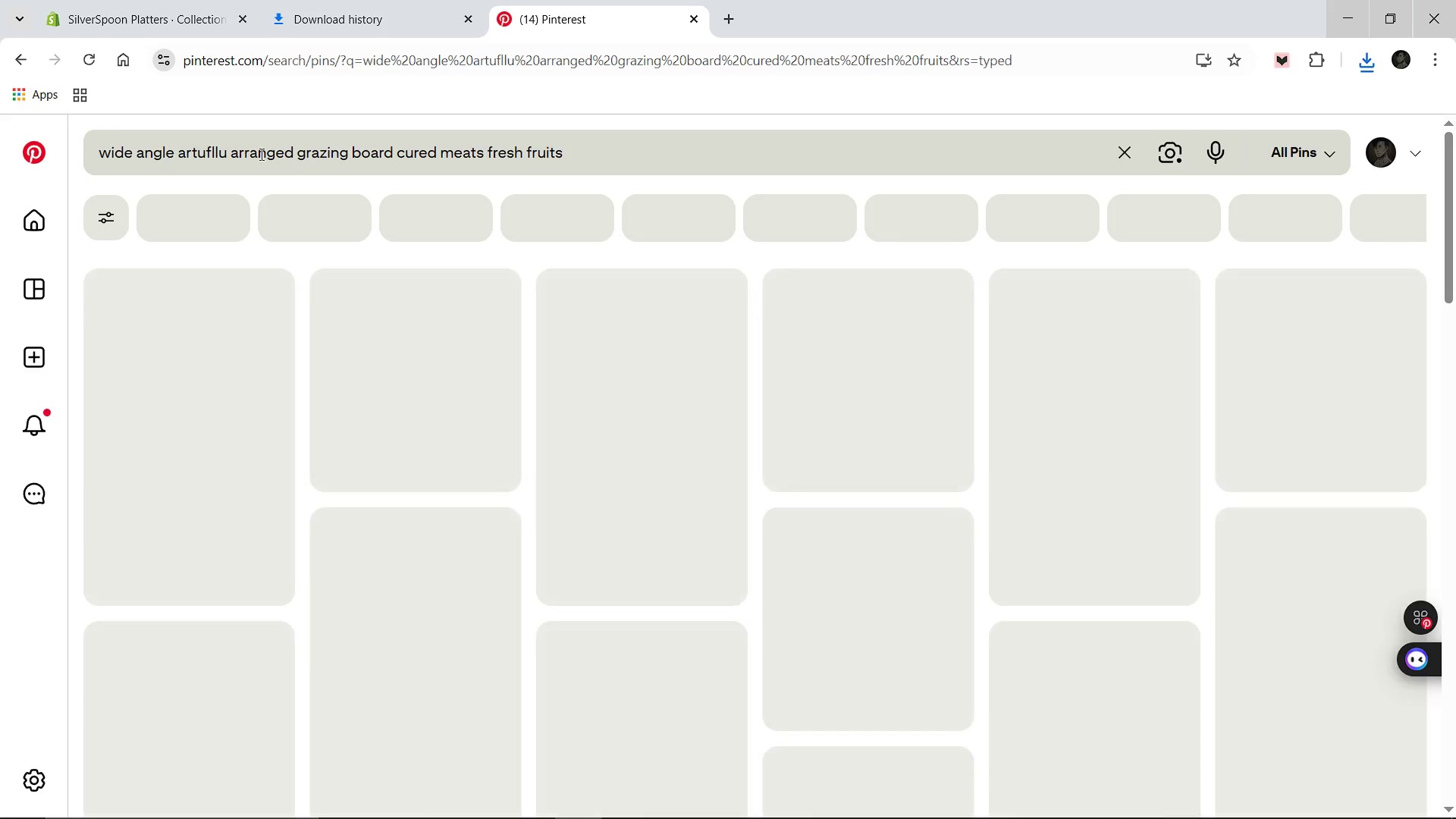 
scroll: coordinate [999, 514], scroll_direction: down, amount: 4.0
 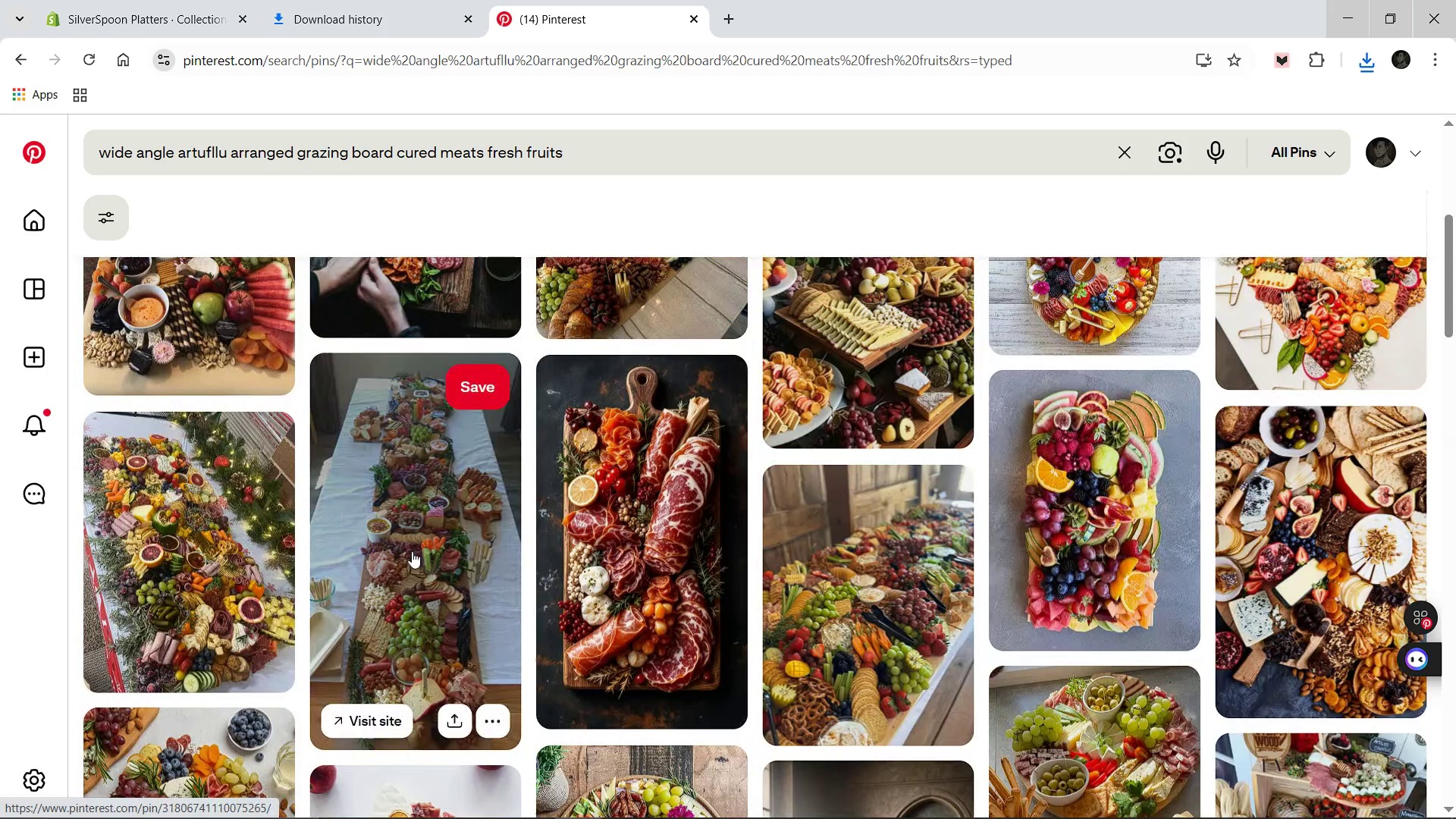 
left_click([412, 551])
 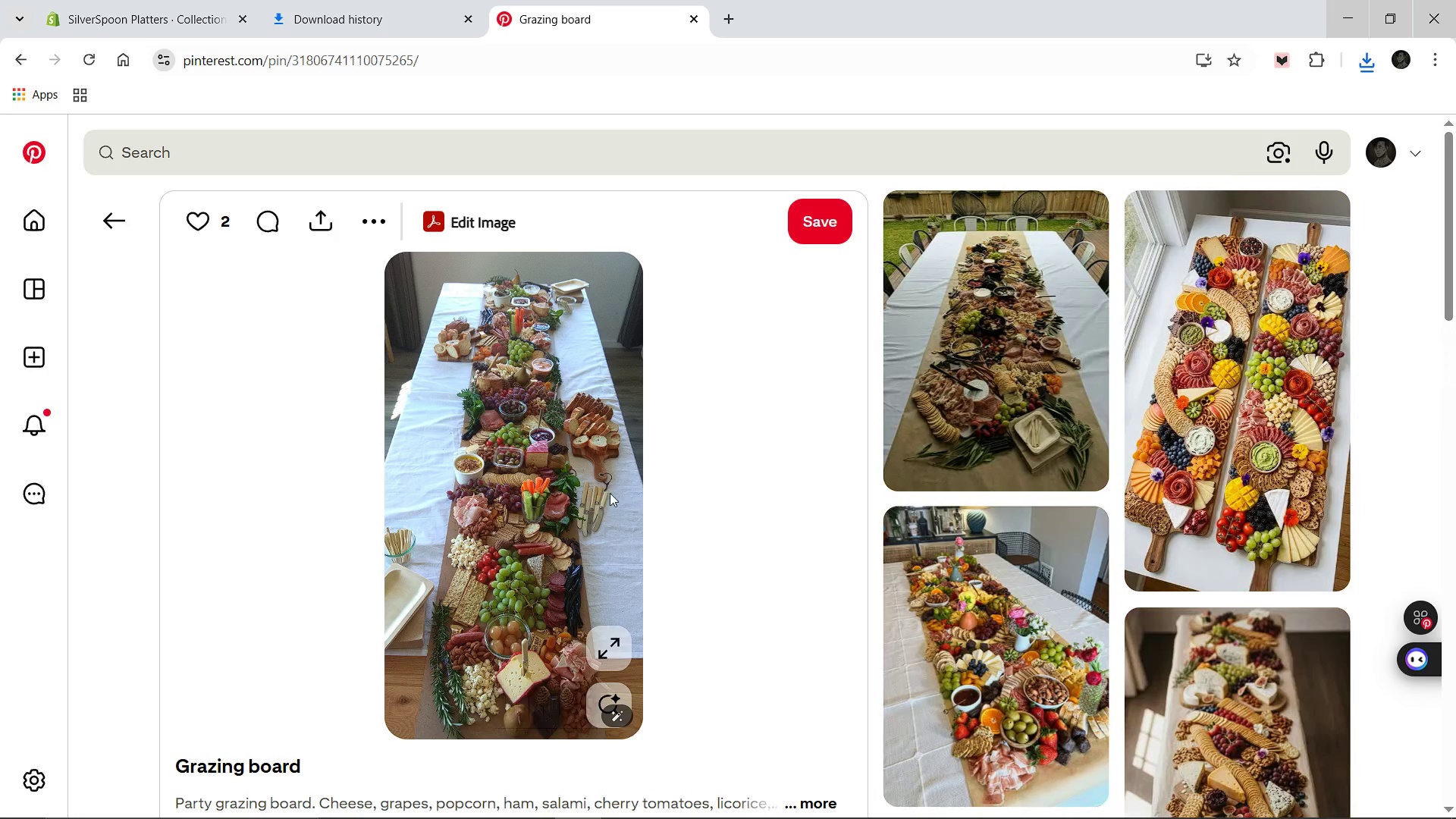 
wait(7.02)
 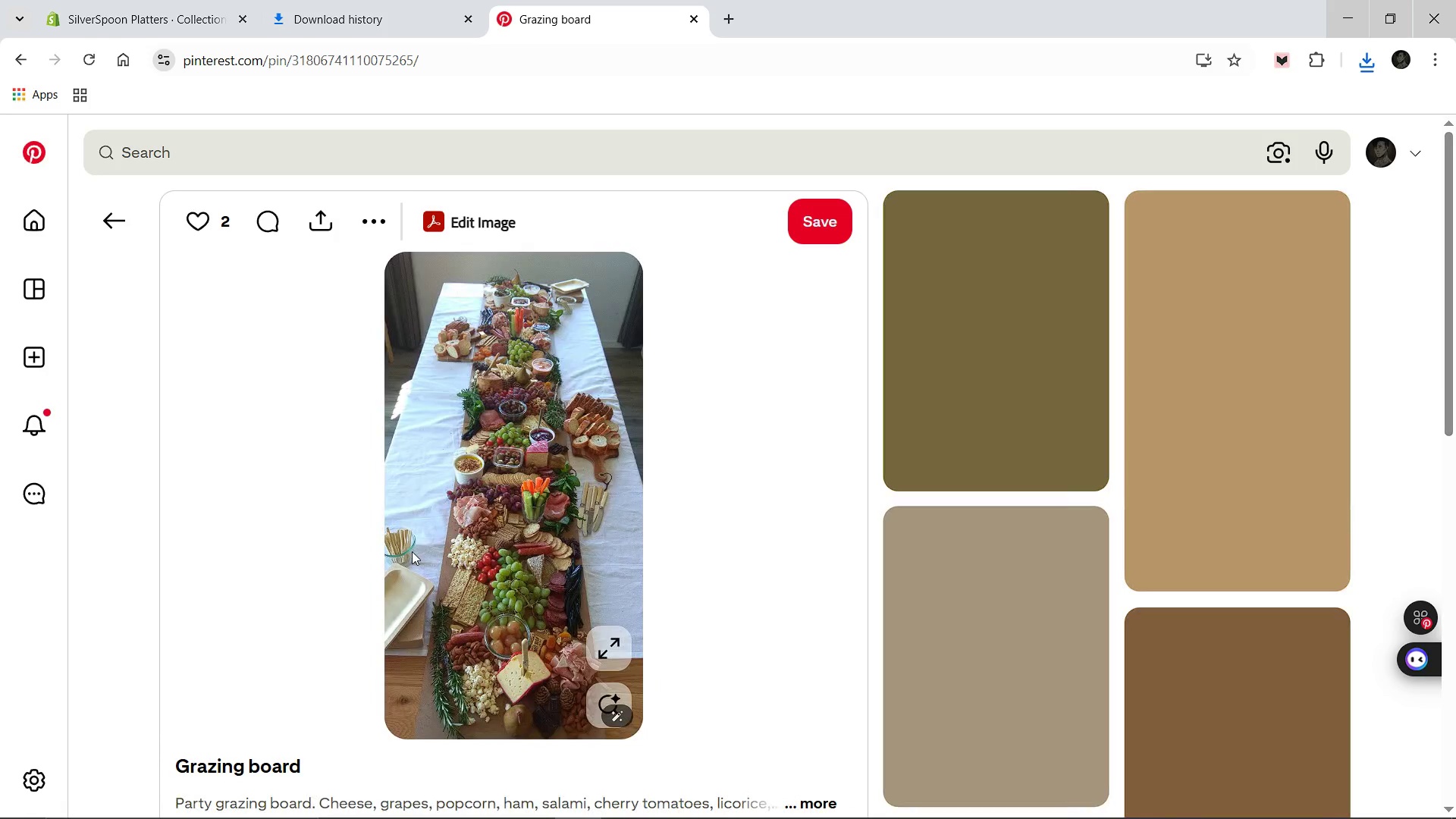 
right_click([609, 494])
 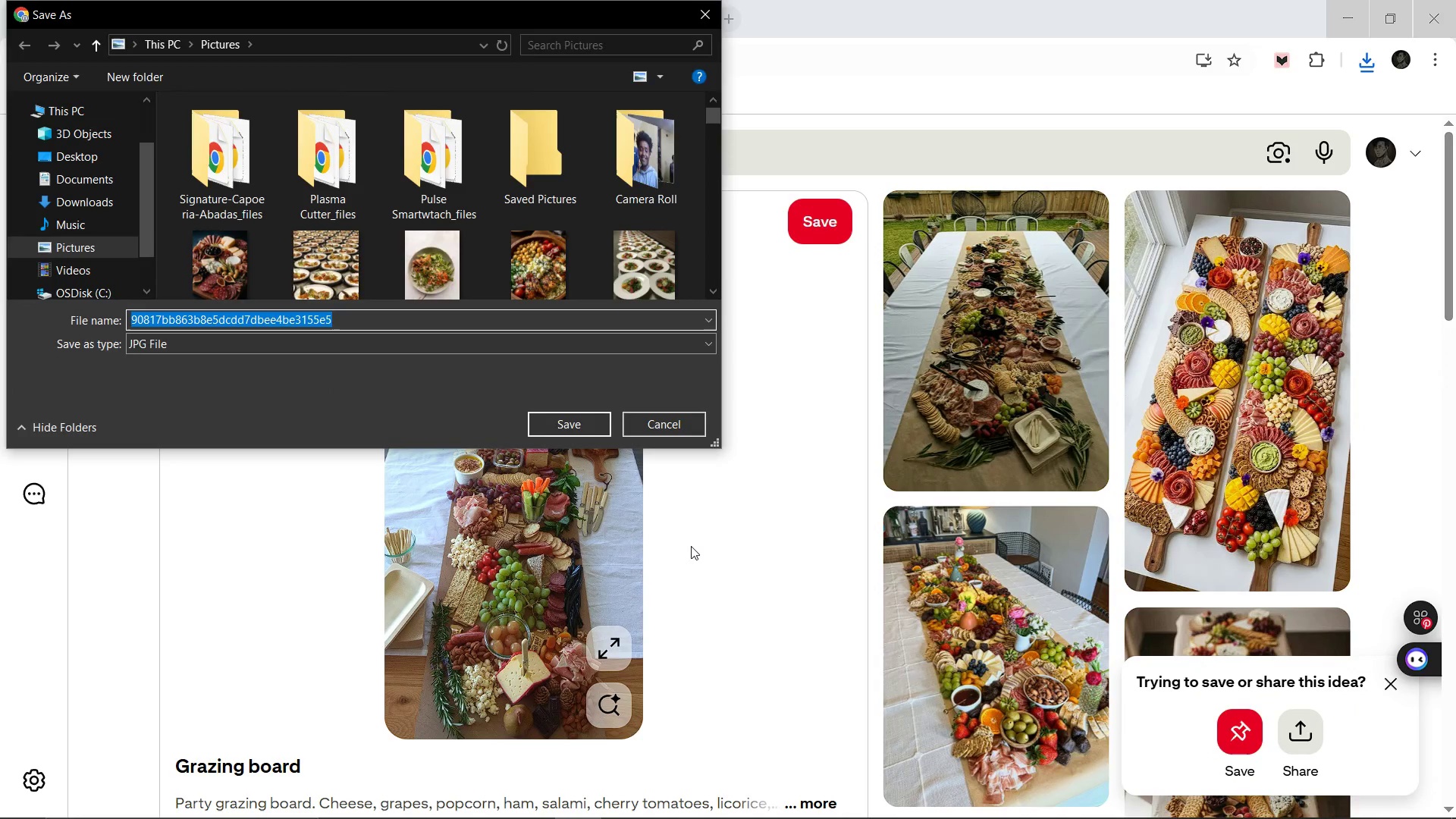 
wait(5.11)
 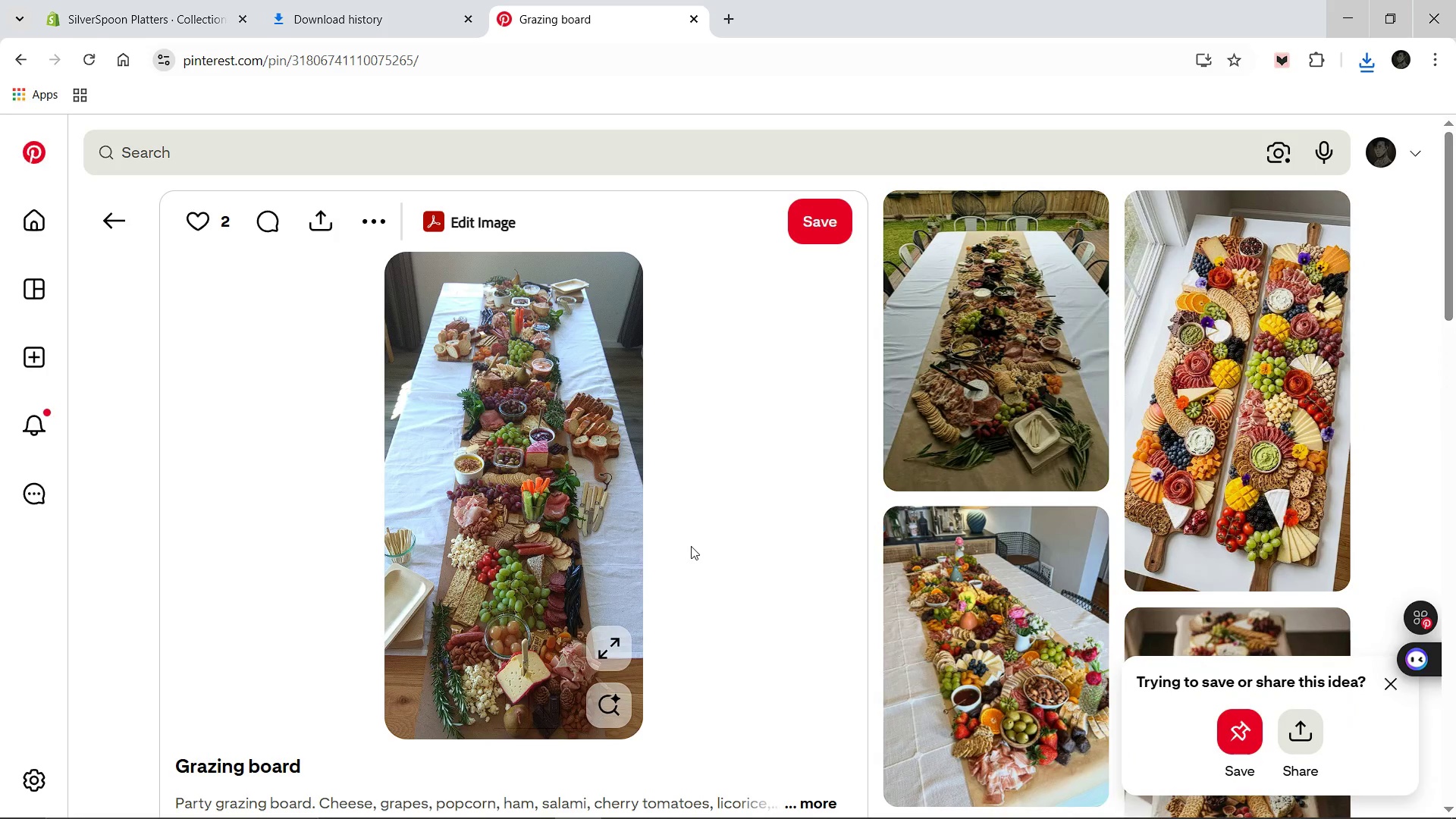 
type(Corporate Event Platters)
 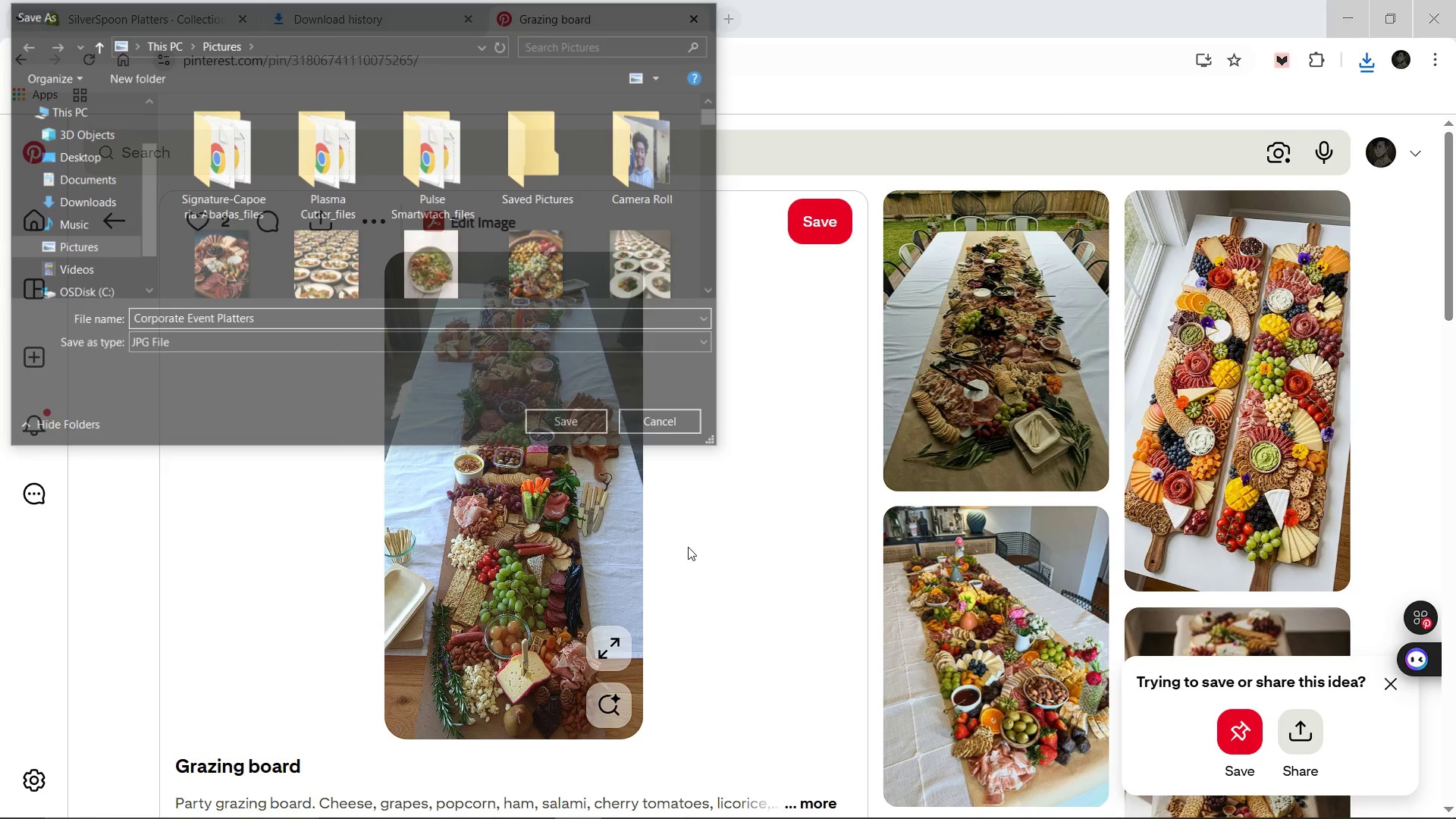 
 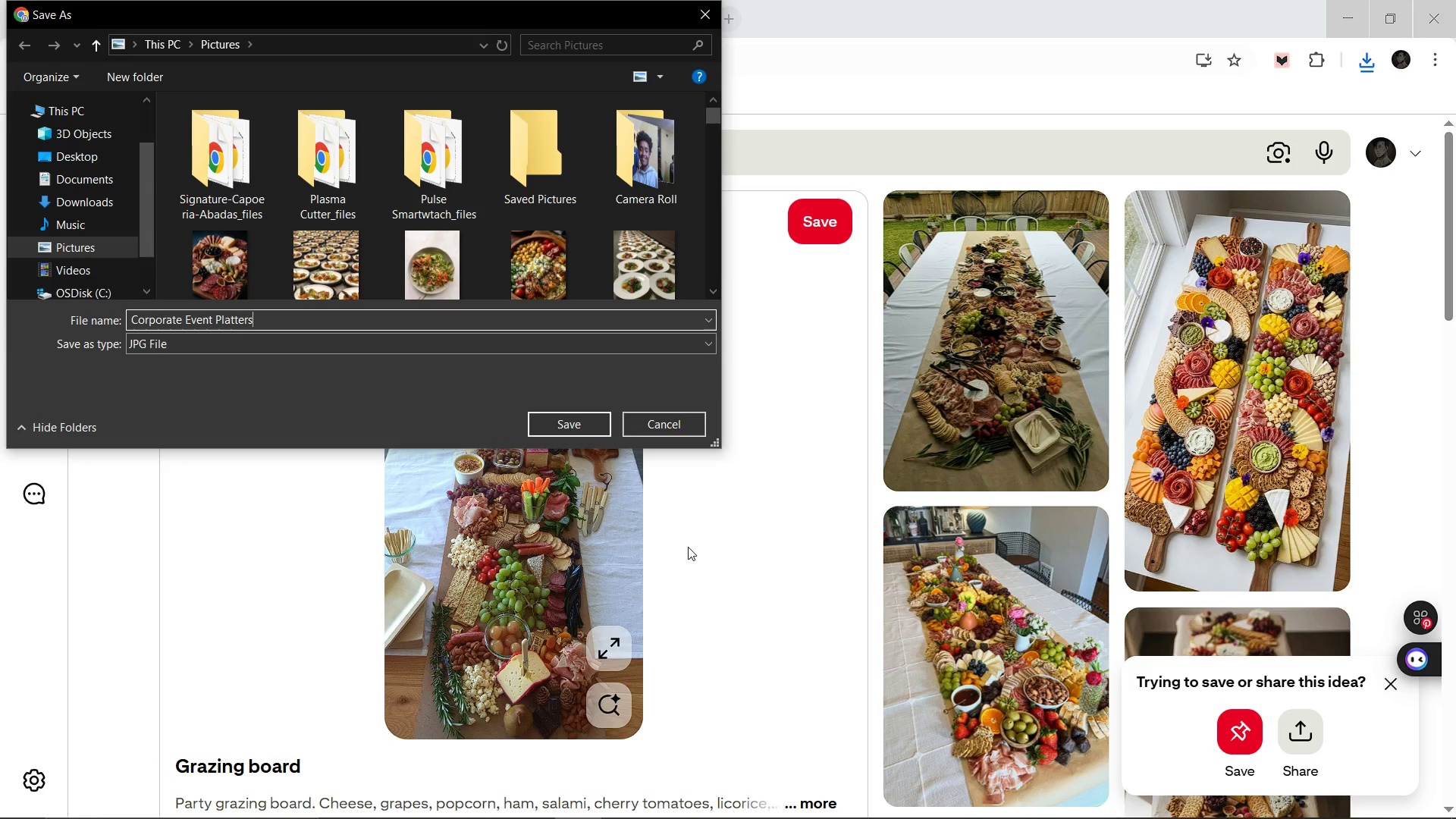 
key(Enter)
 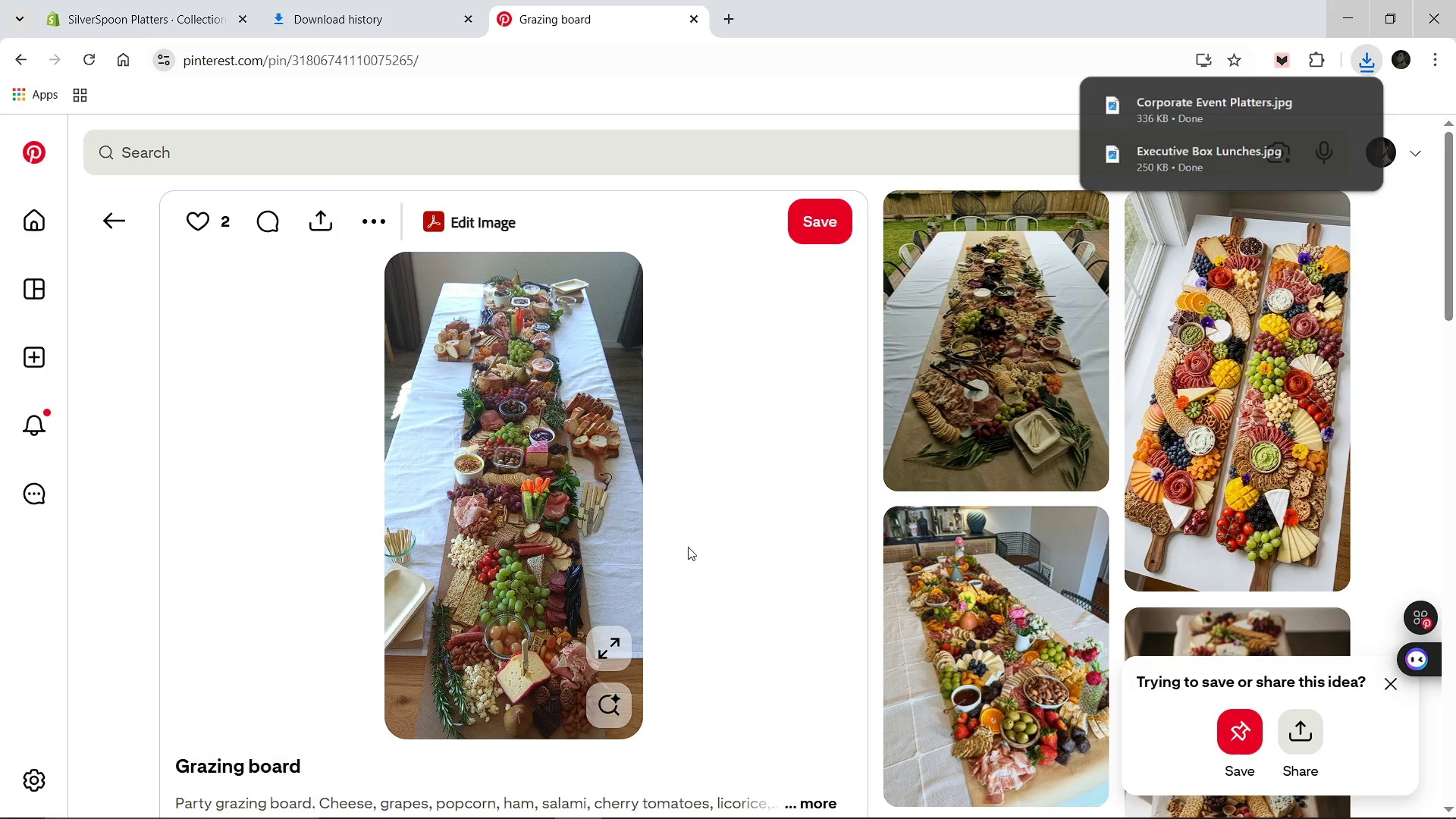 
wait(7.36)
 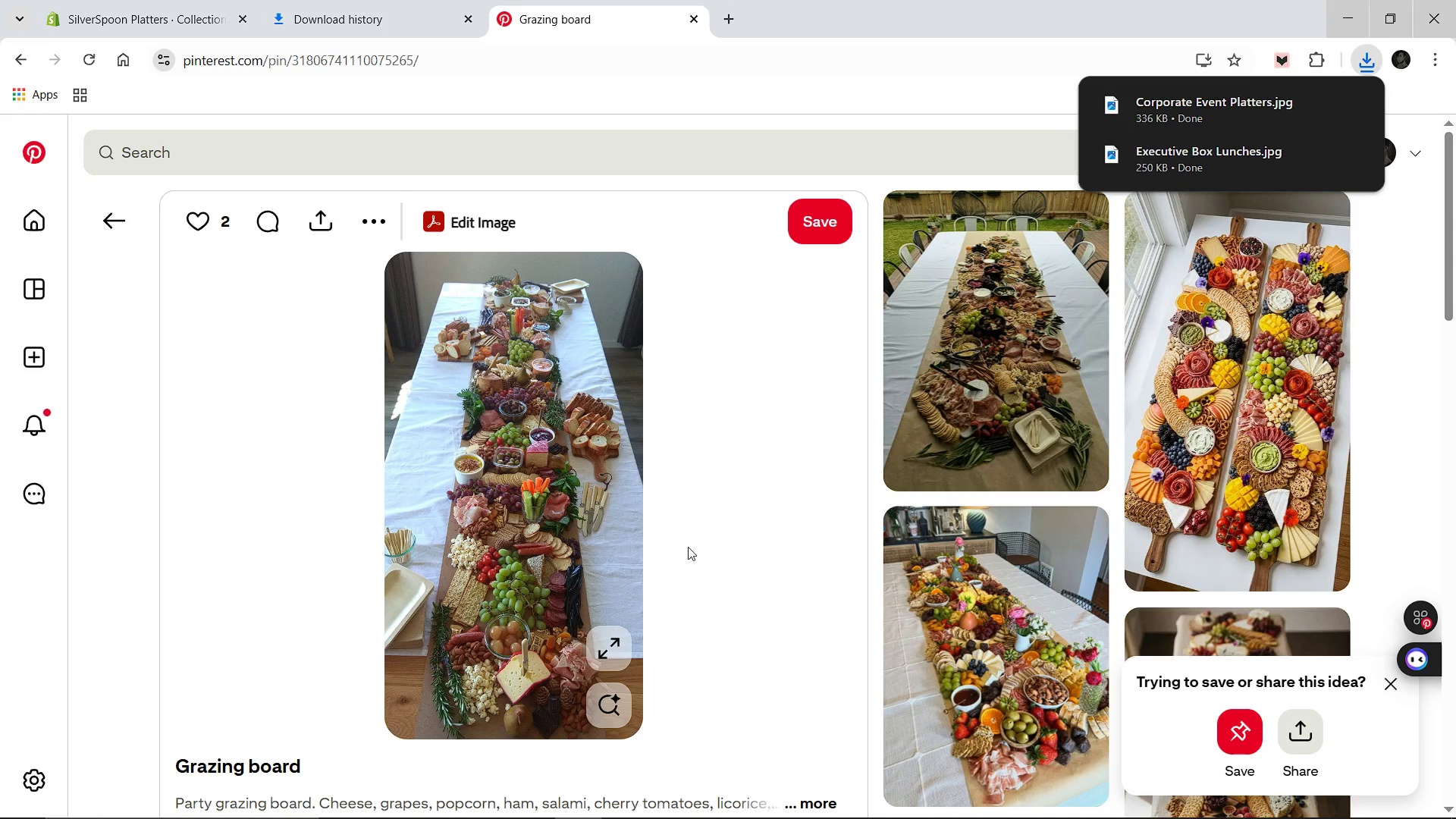 
left_click([711, 790])